 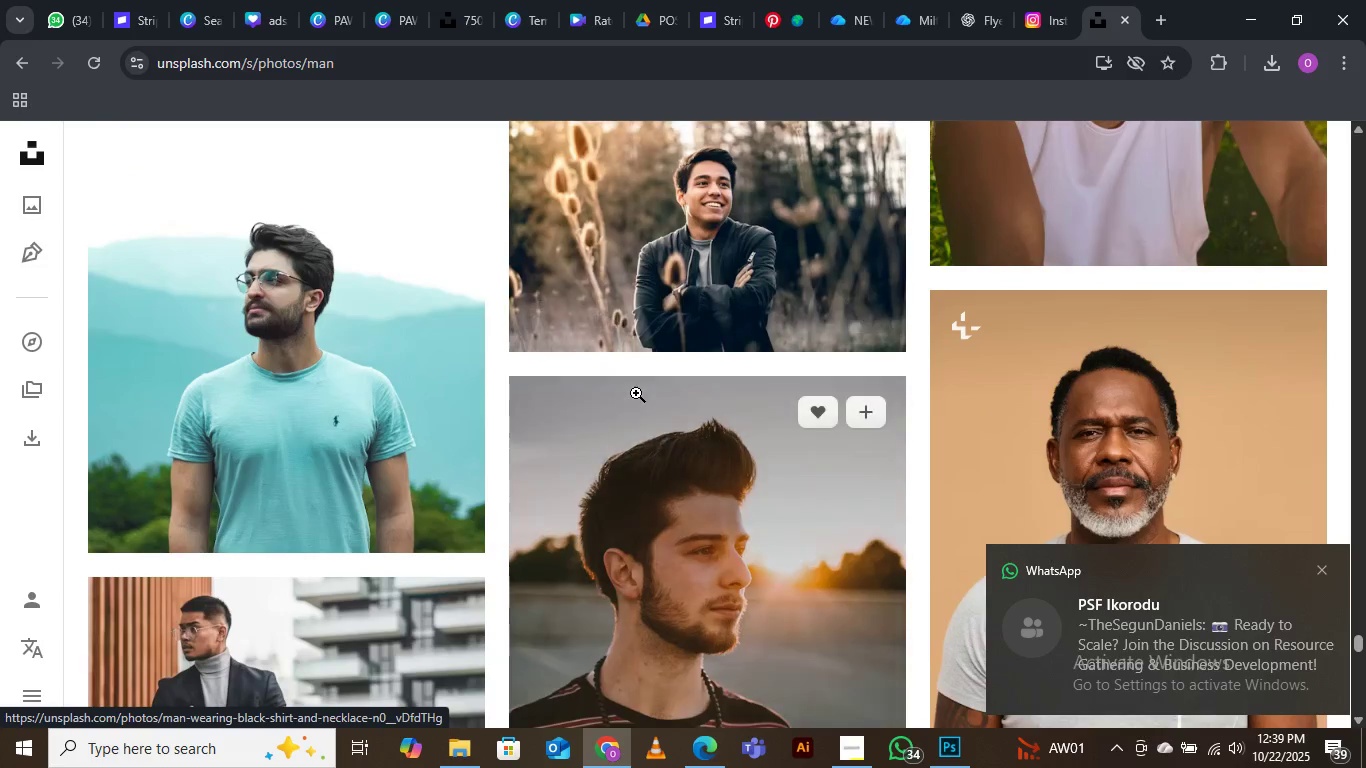 
scroll: coordinate [731, 355], scroll_direction: down, amount: 21.0
 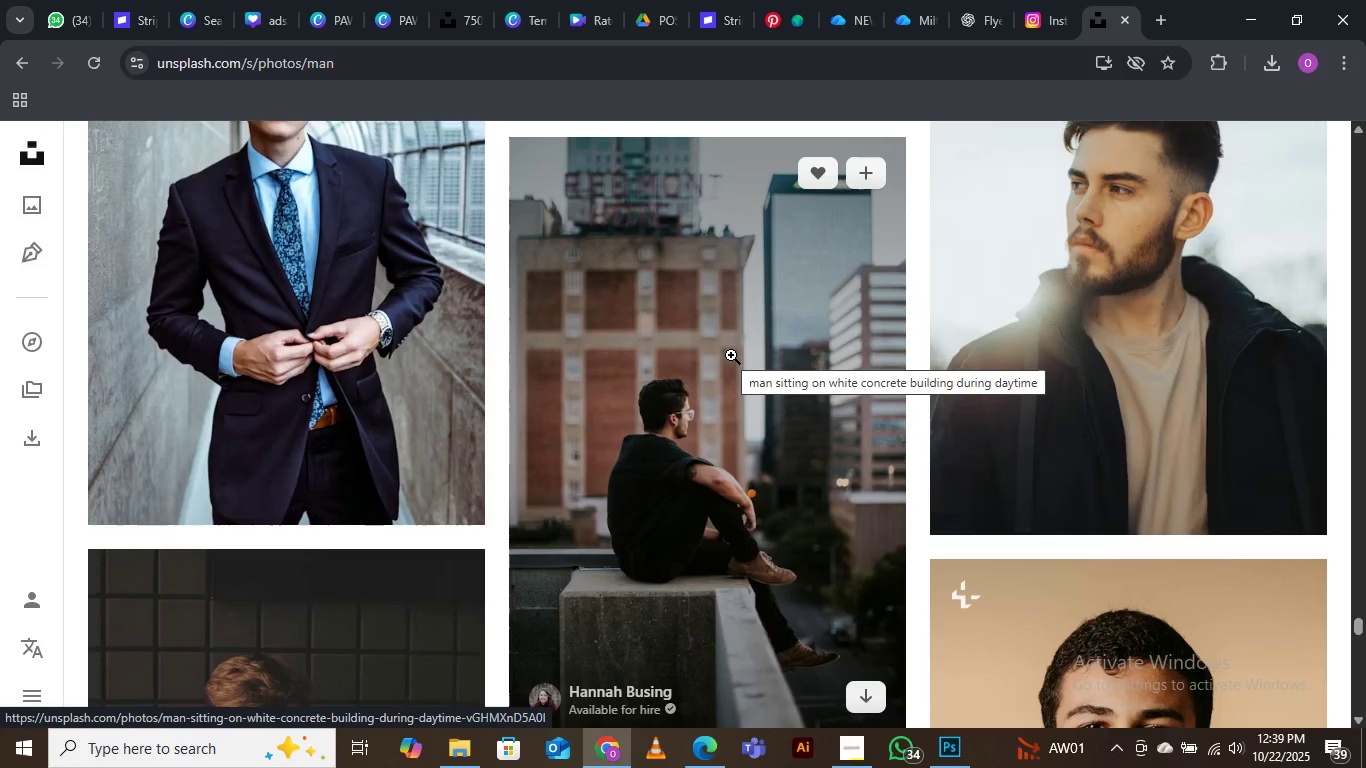 
scroll: coordinate [731, 355], scroll_direction: down, amount: 4.0
 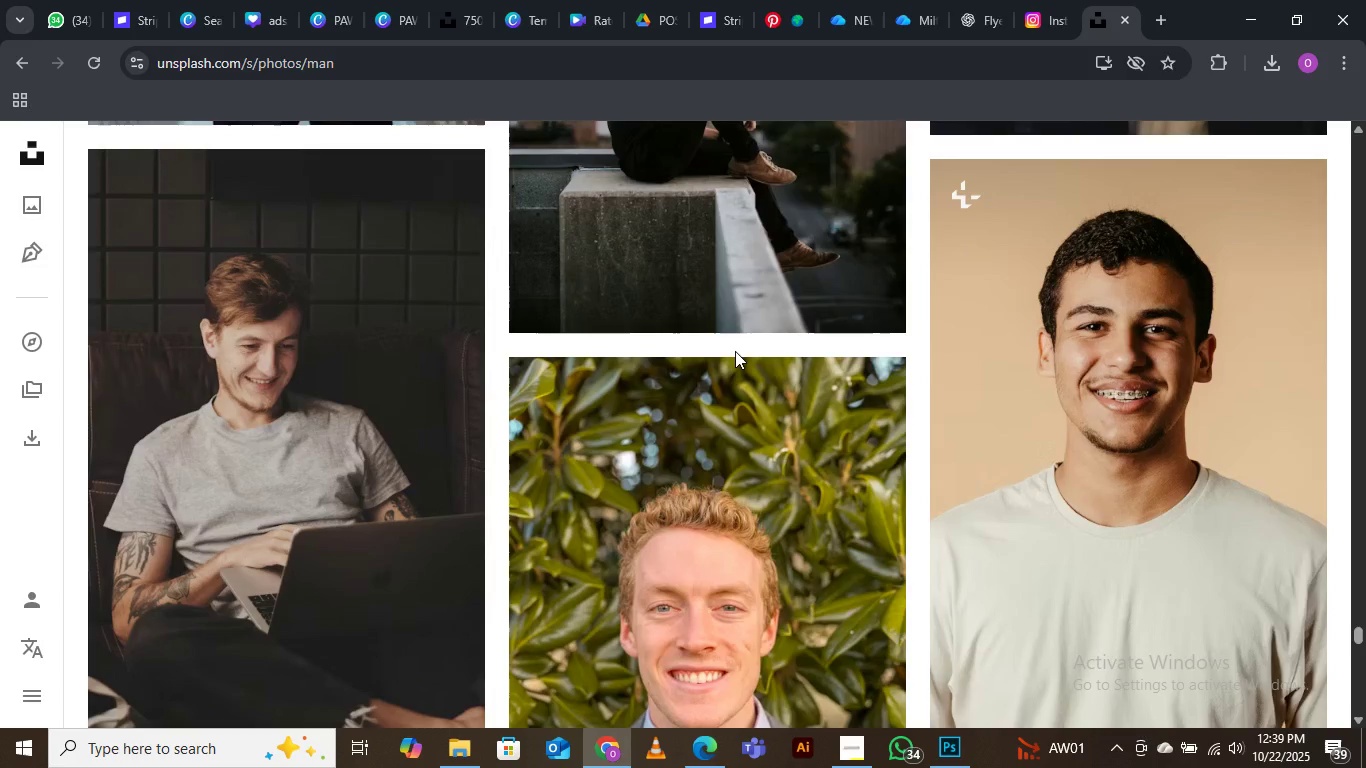 
wait(9.25)
 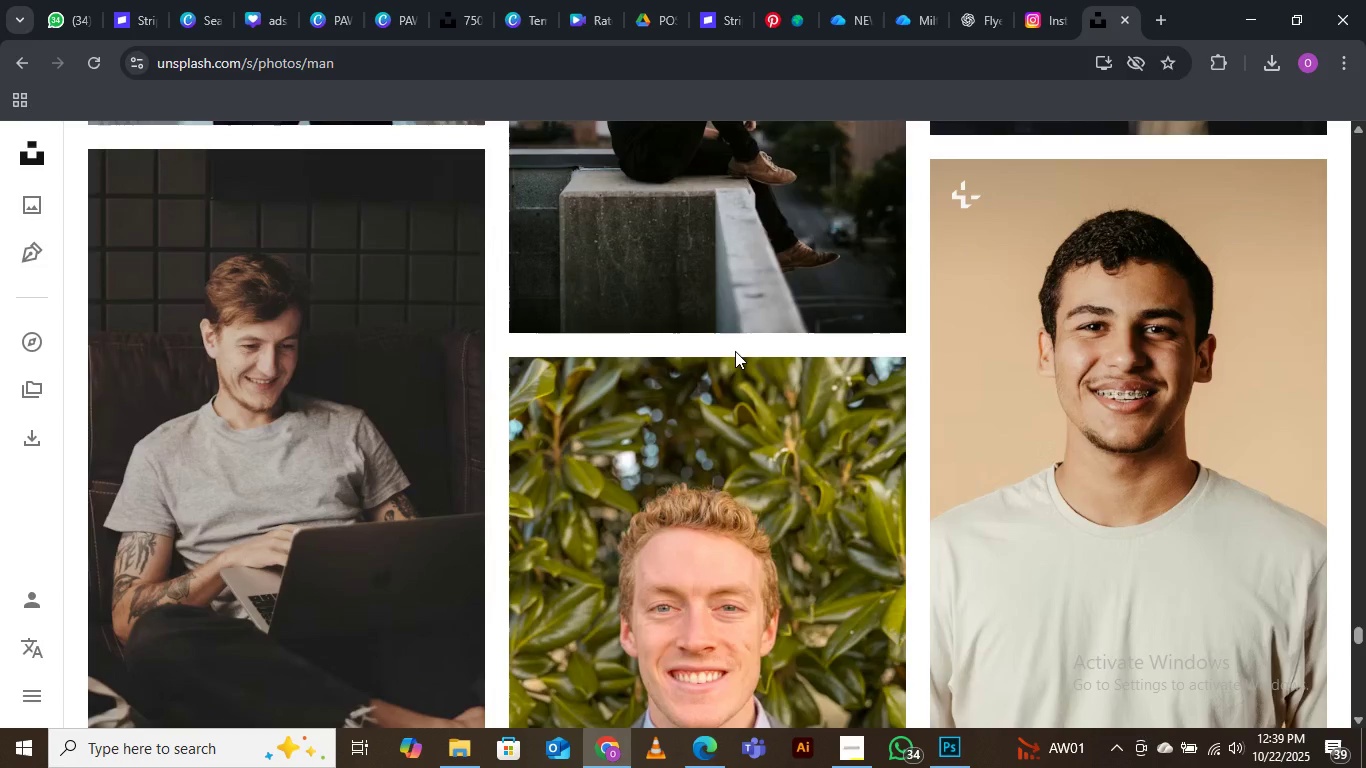 
scroll: coordinate [665, 304], scroll_direction: down, amount: 23.0
 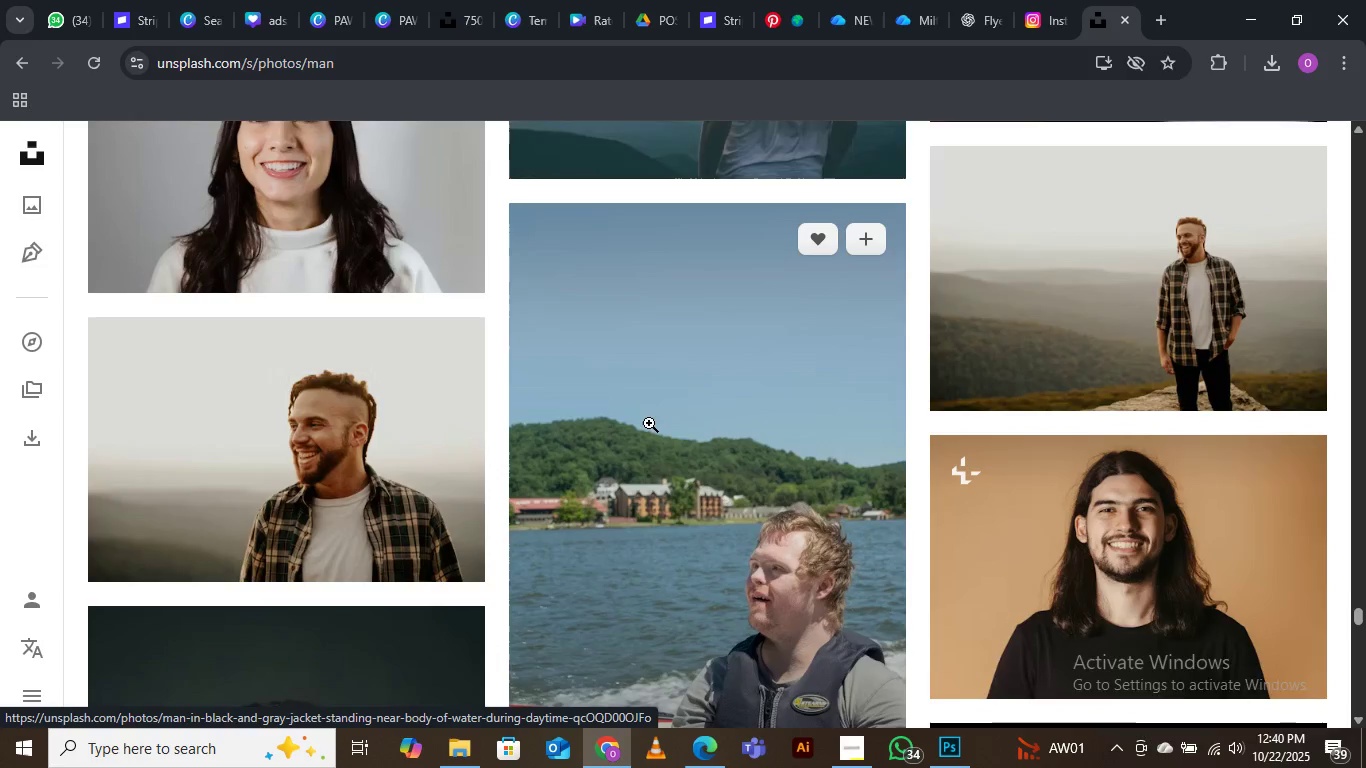 
scroll: coordinate [643, 403], scroll_direction: down, amount: 4.0
 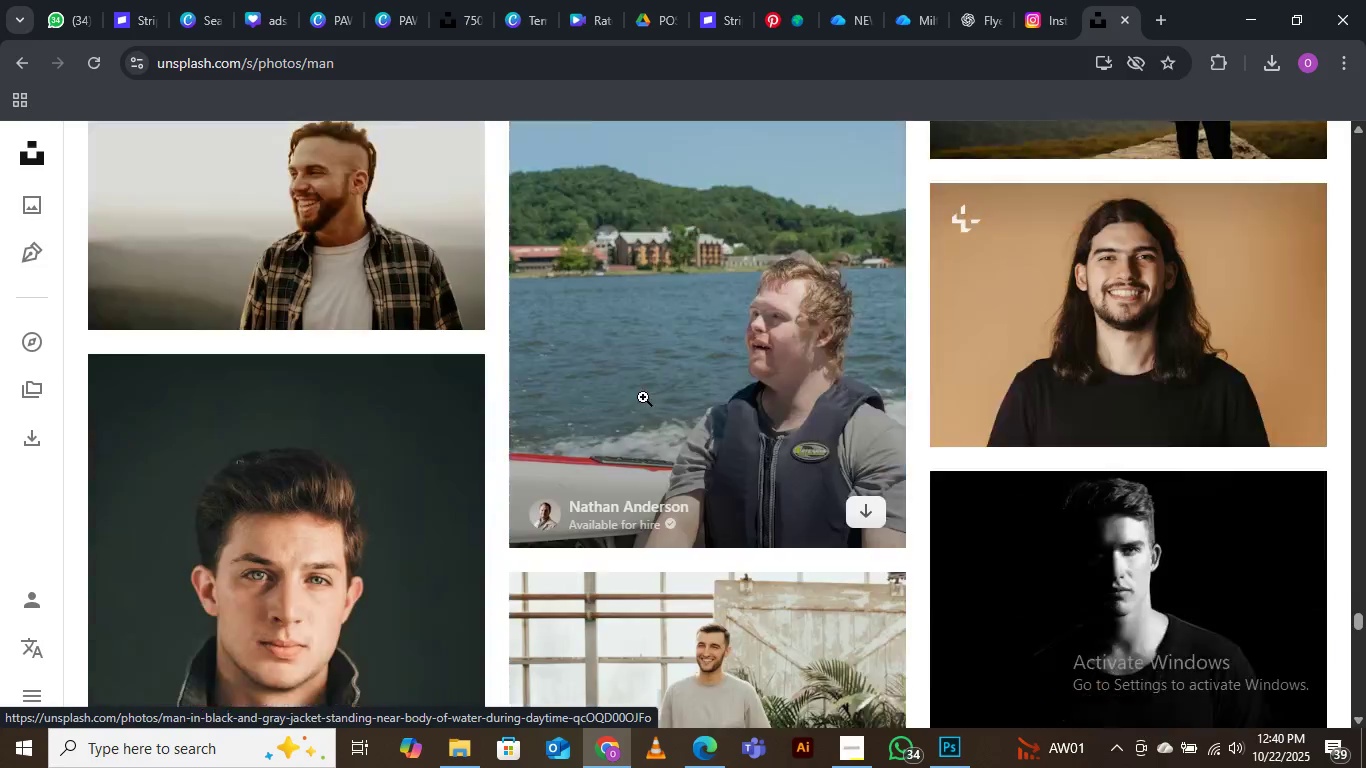 
mouse_move([646, 379])
 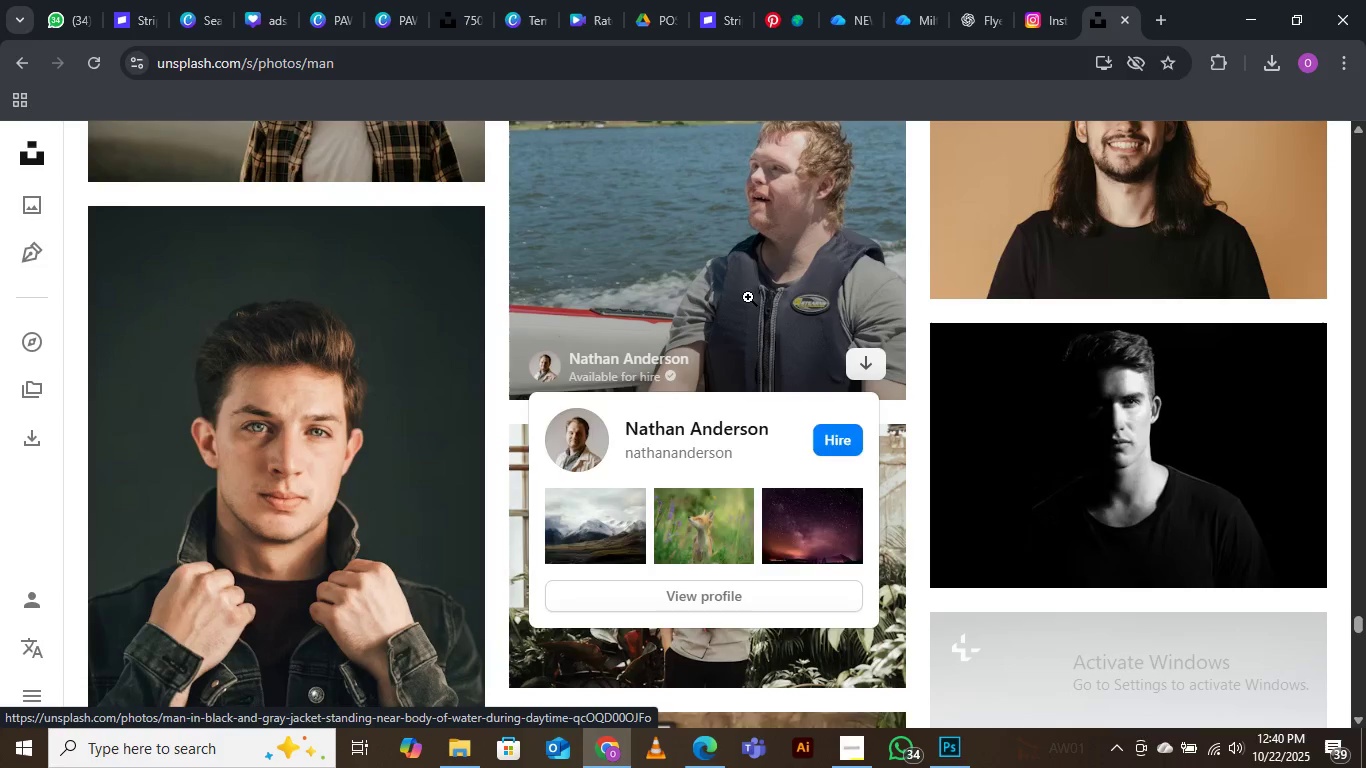 
scroll: coordinate [707, 441], scroll_direction: down, amount: 15.0
 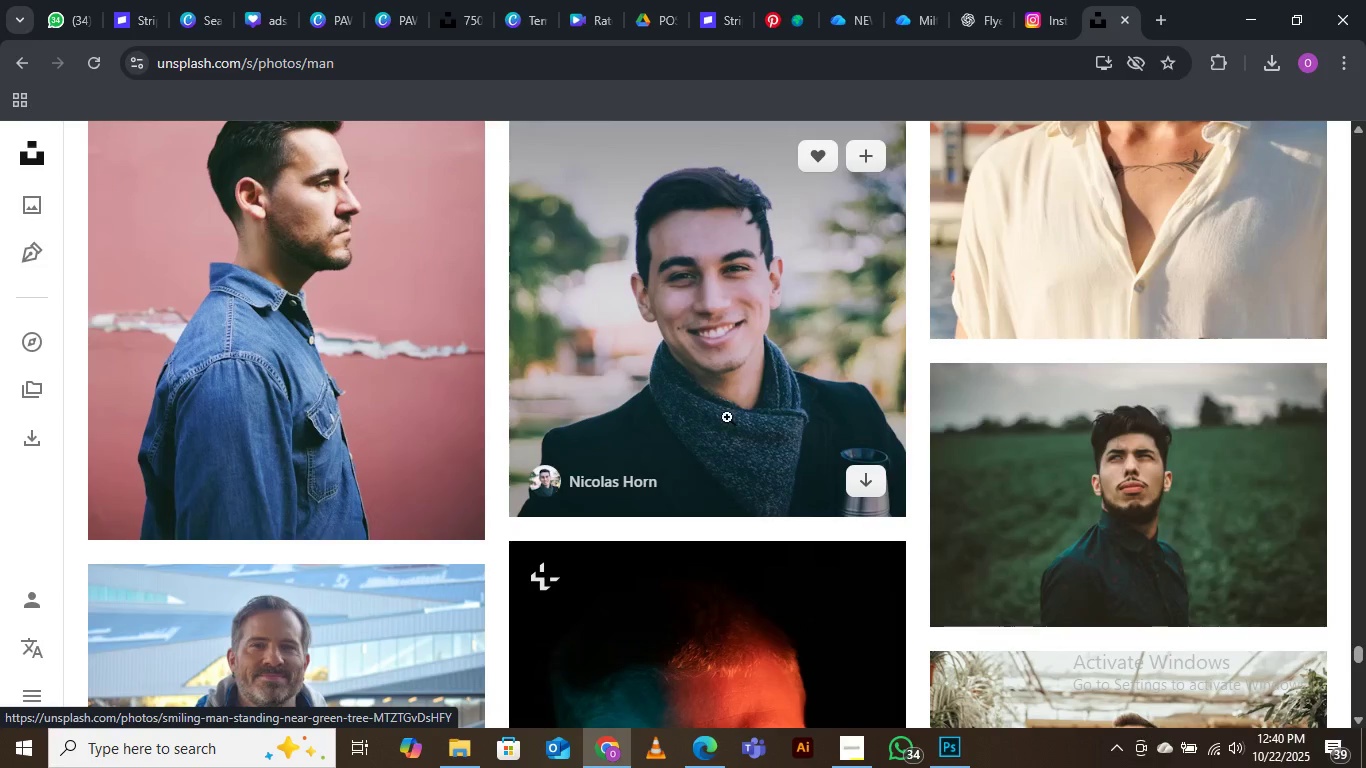 
scroll: coordinate [736, 452], scroll_direction: none, amount: 0.0
 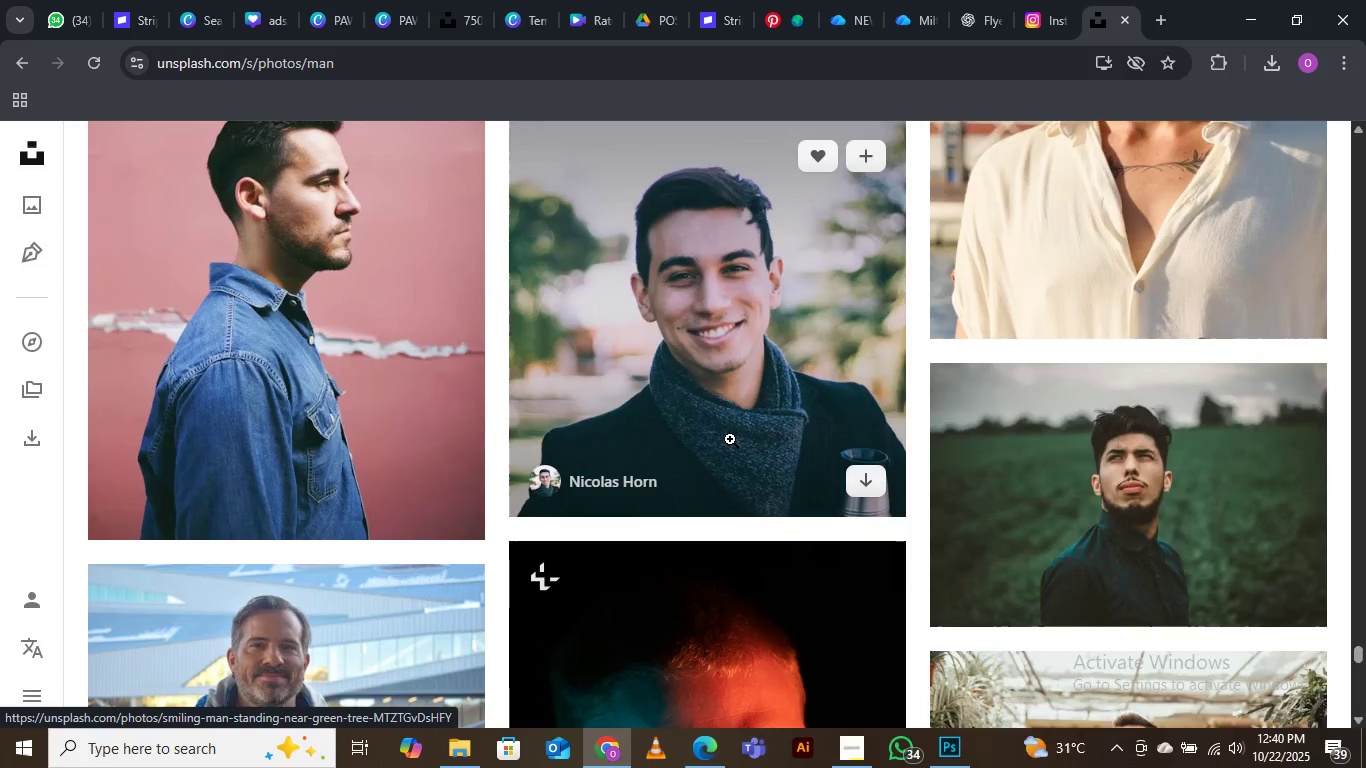 
scroll: coordinate [724, 414], scroll_direction: down, amount: 25.0
 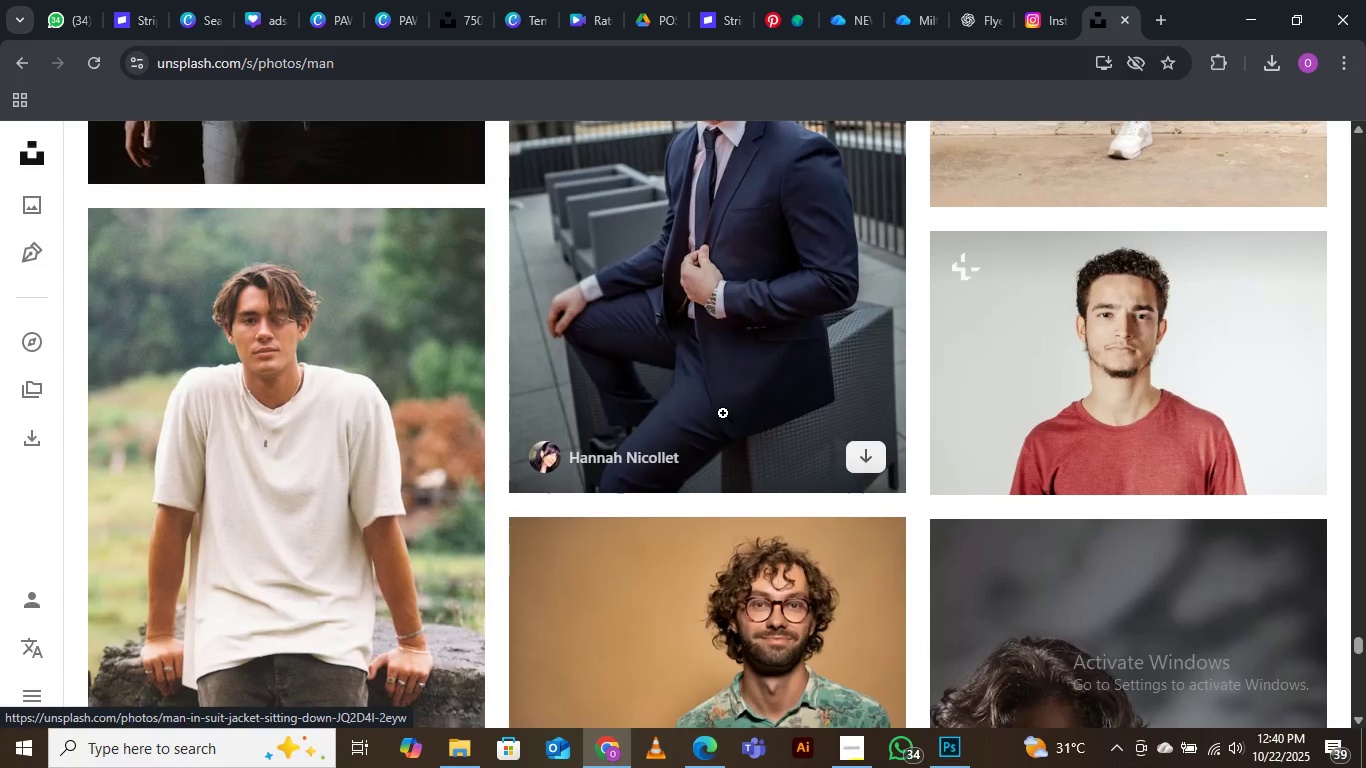 
scroll: coordinate [742, 373], scroll_direction: down, amount: 24.0
 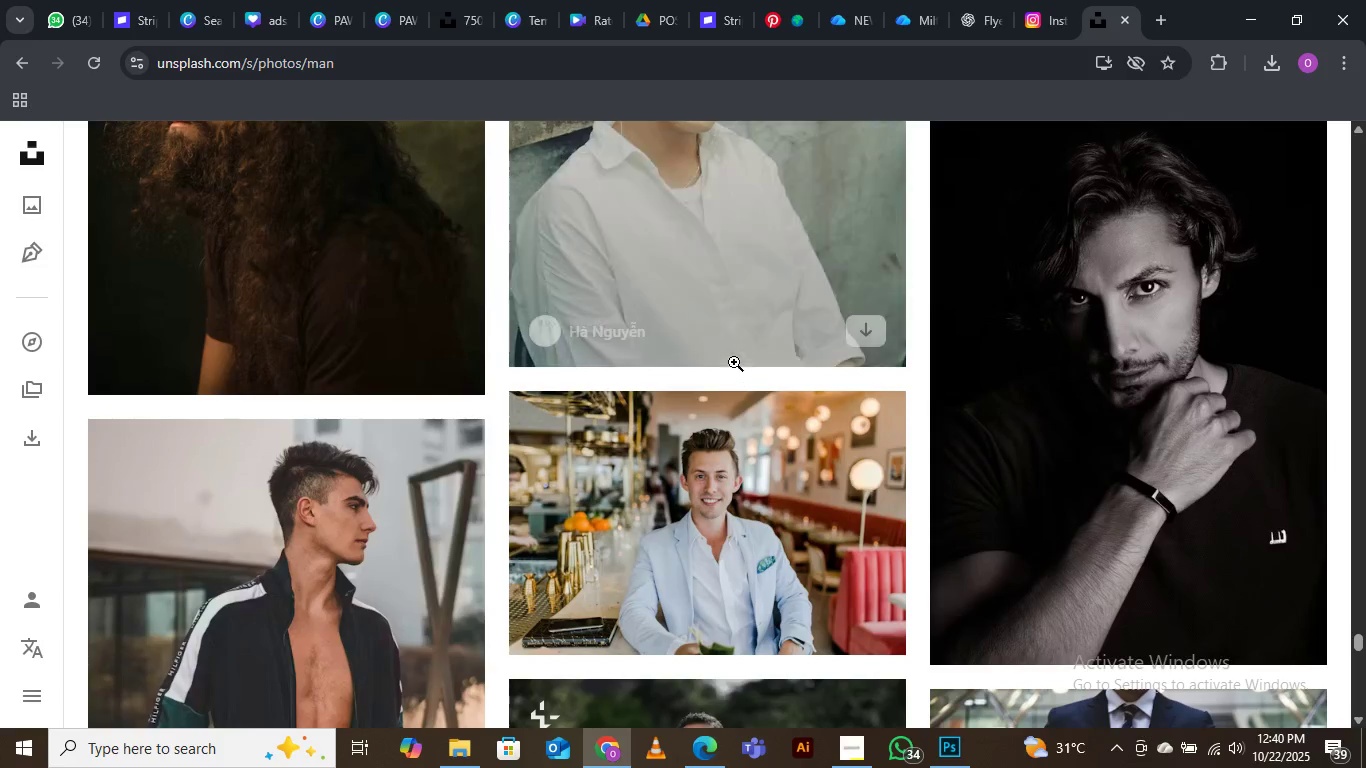 
scroll: coordinate [699, 412], scroll_direction: down, amount: 23.0
 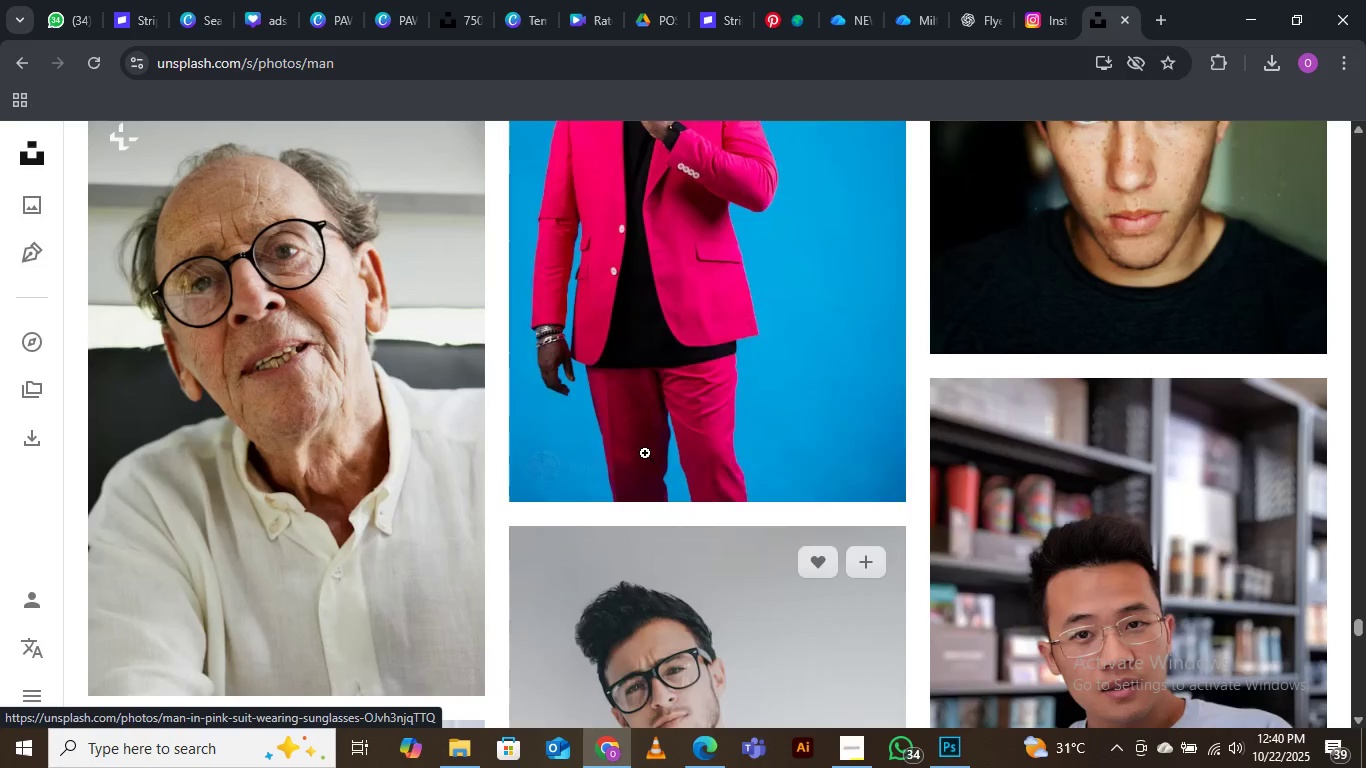 
scroll: coordinate [696, 420], scroll_direction: down, amount: 24.0
 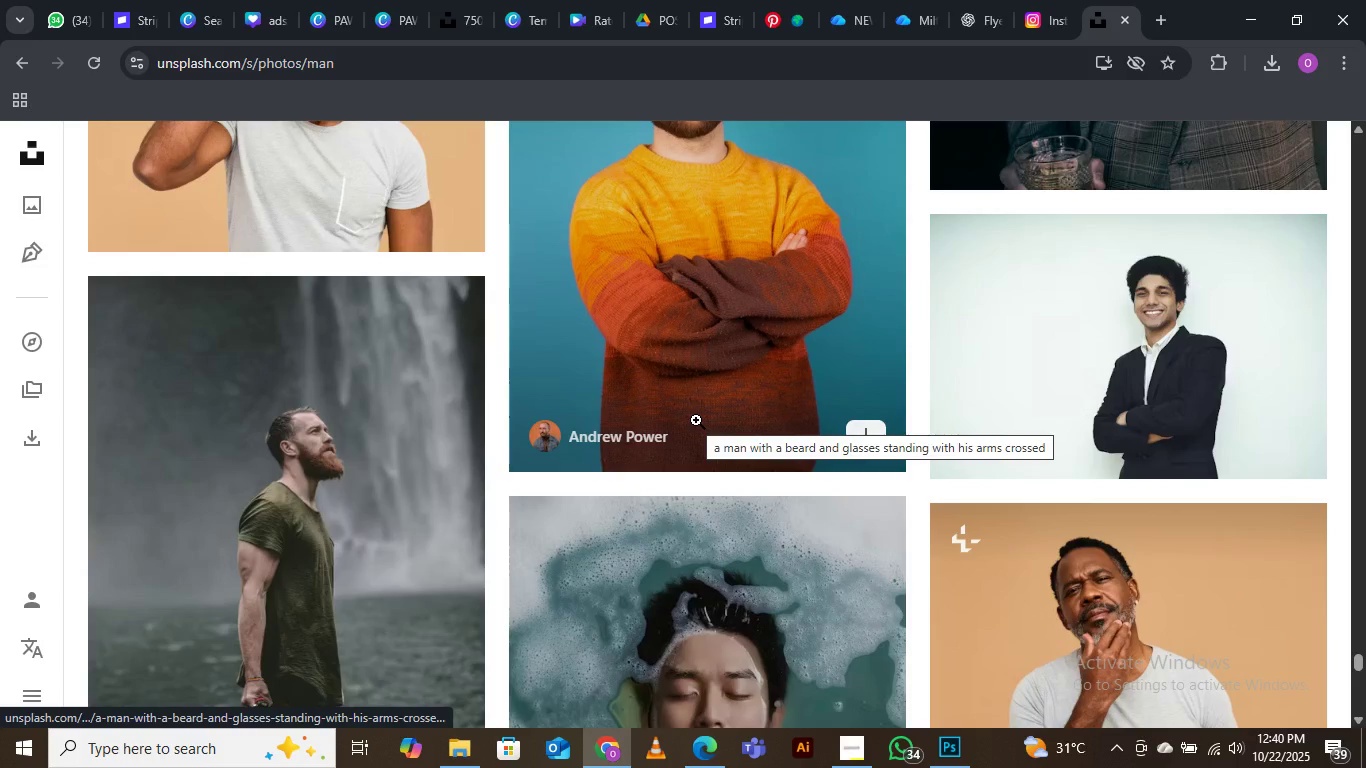 
scroll: coordinate [684, 443], scroll_direction: down, amount: 24.0
 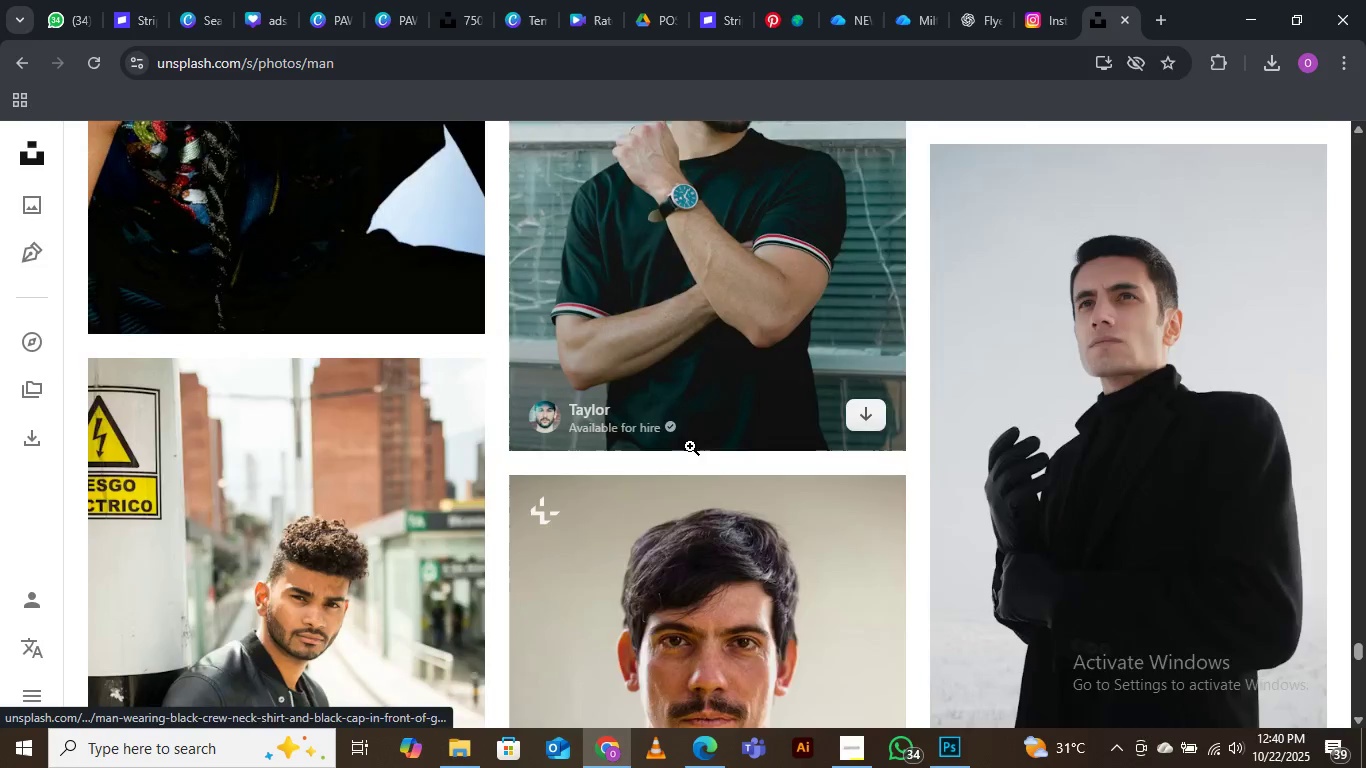 
scroll: coordinate [692, 438], scroll_direction: down, amount: 23.0
 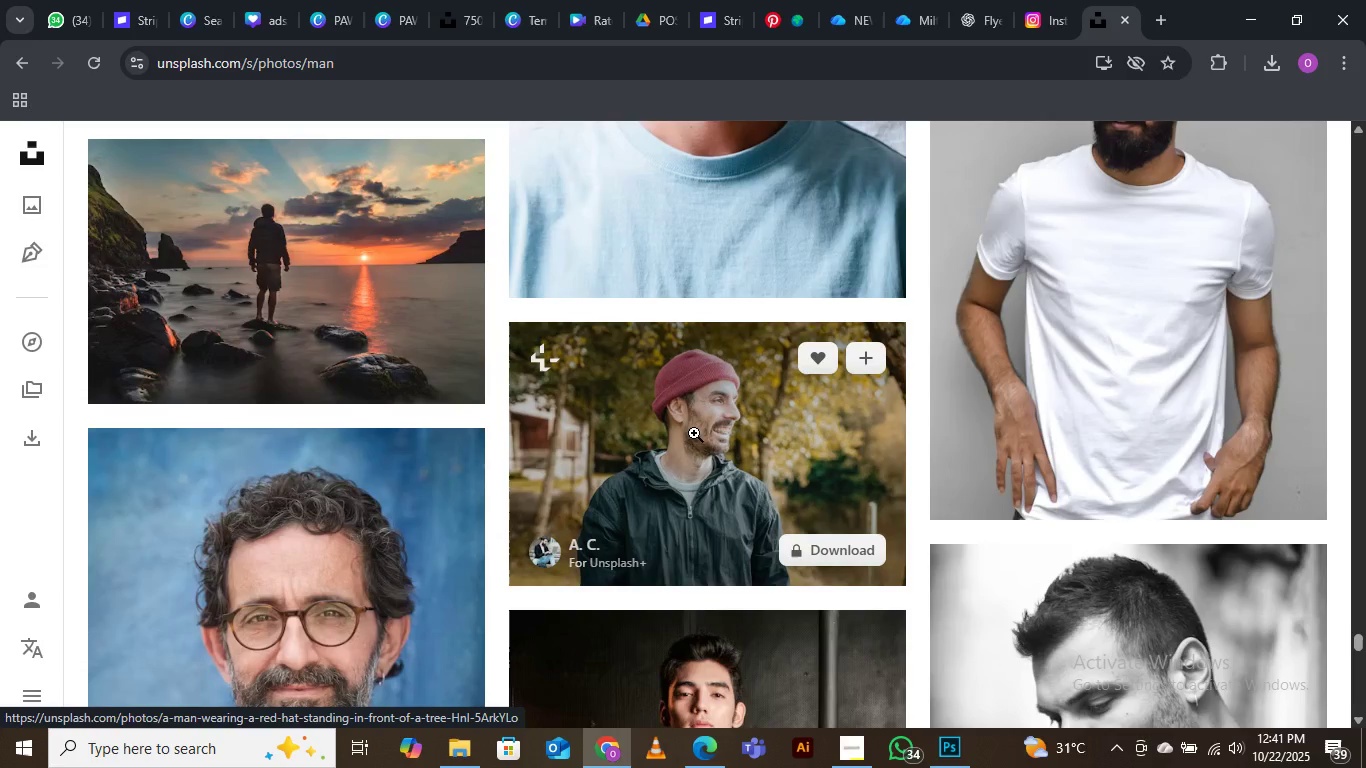 
scroll: coordinate [694, 437], scroll_direction: down, amount: 24.0
 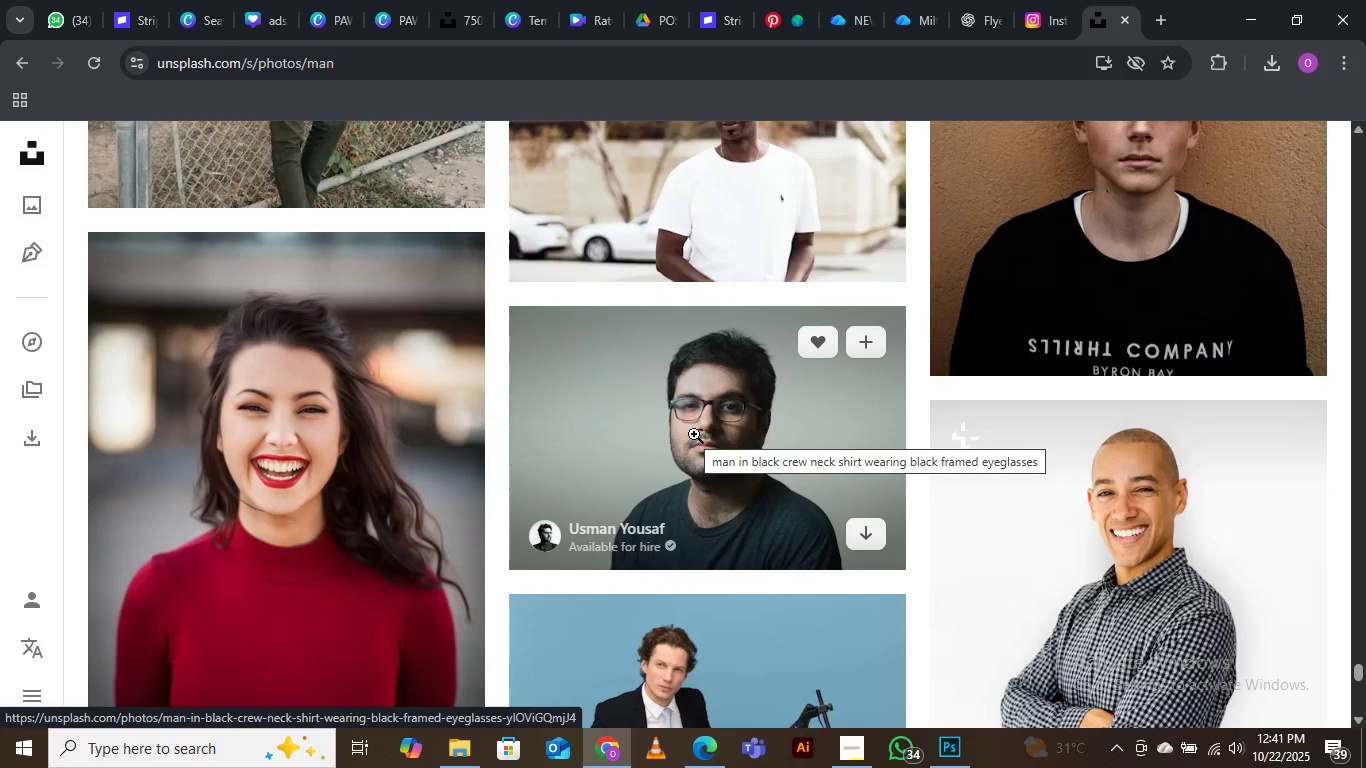 
scroll: coordinate [693, 403], scroll_direction: down, amount: 23.0
 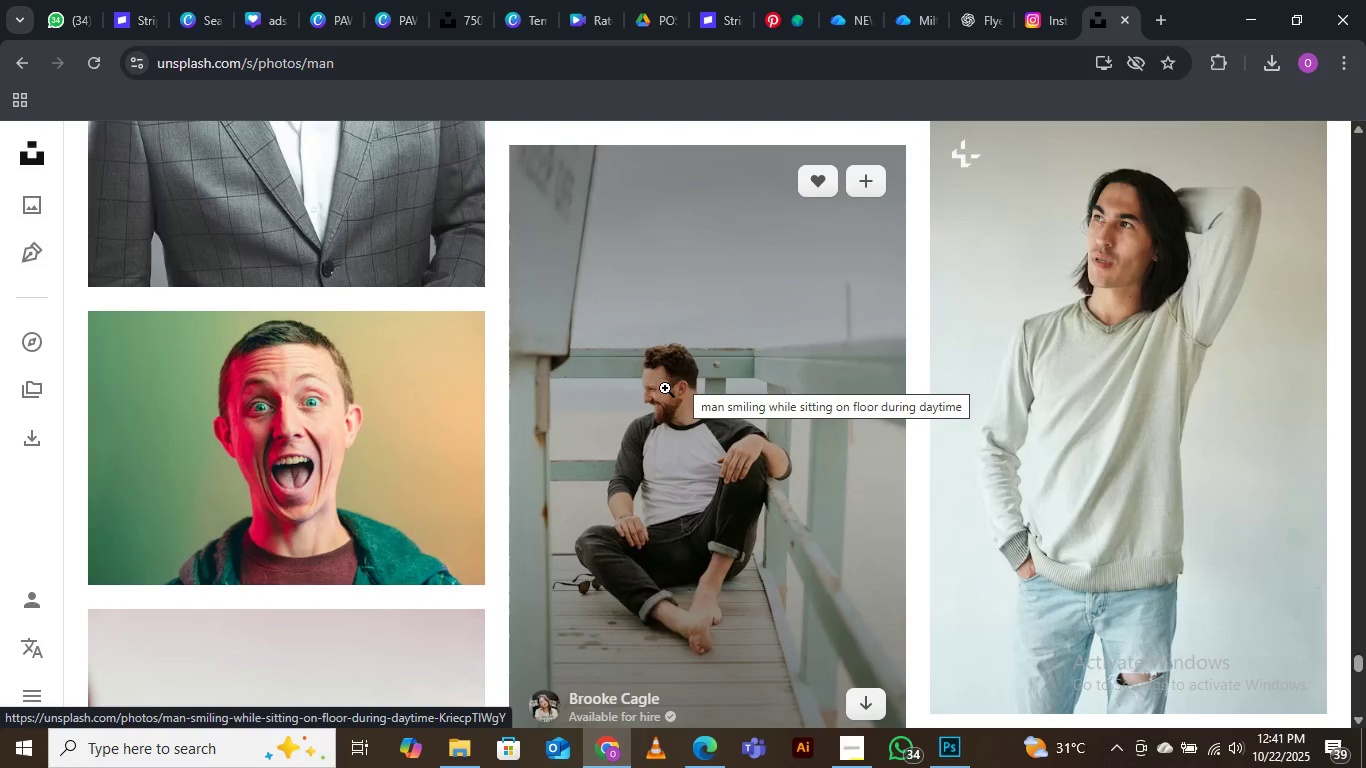 
scroll: coordinate [672, 394], scroll_direction: down, amount: 24.0
 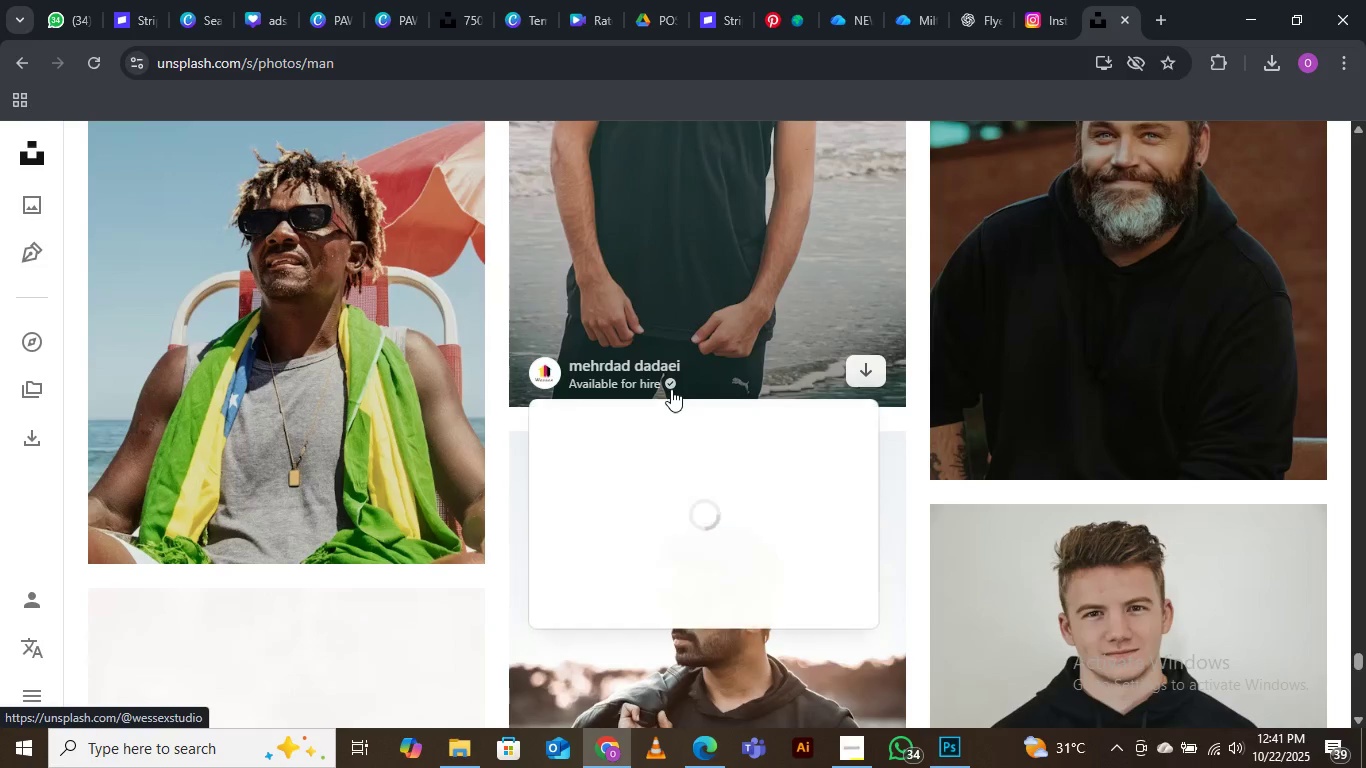 
scroll: coordinate [671, 393], scroll_direction: down, amount: 6.0
 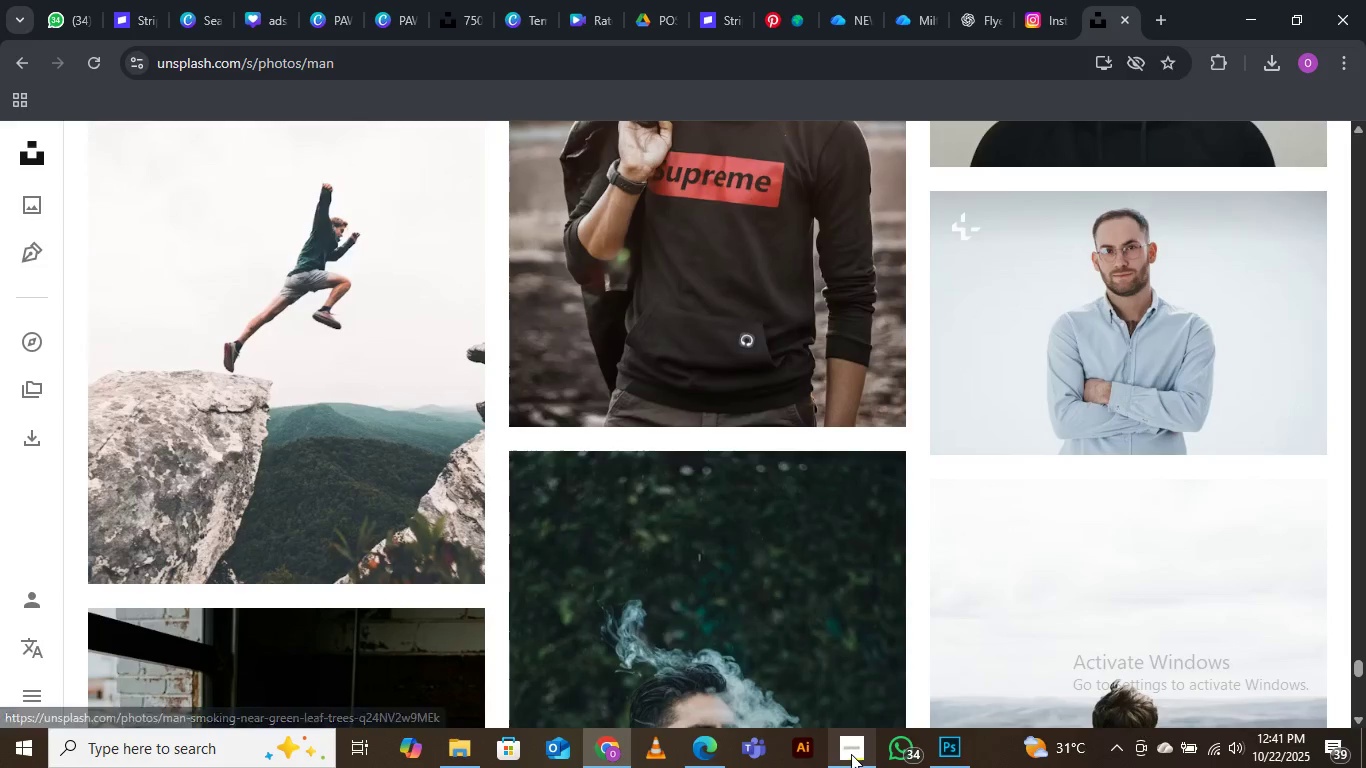 
left_click([851, 754])
 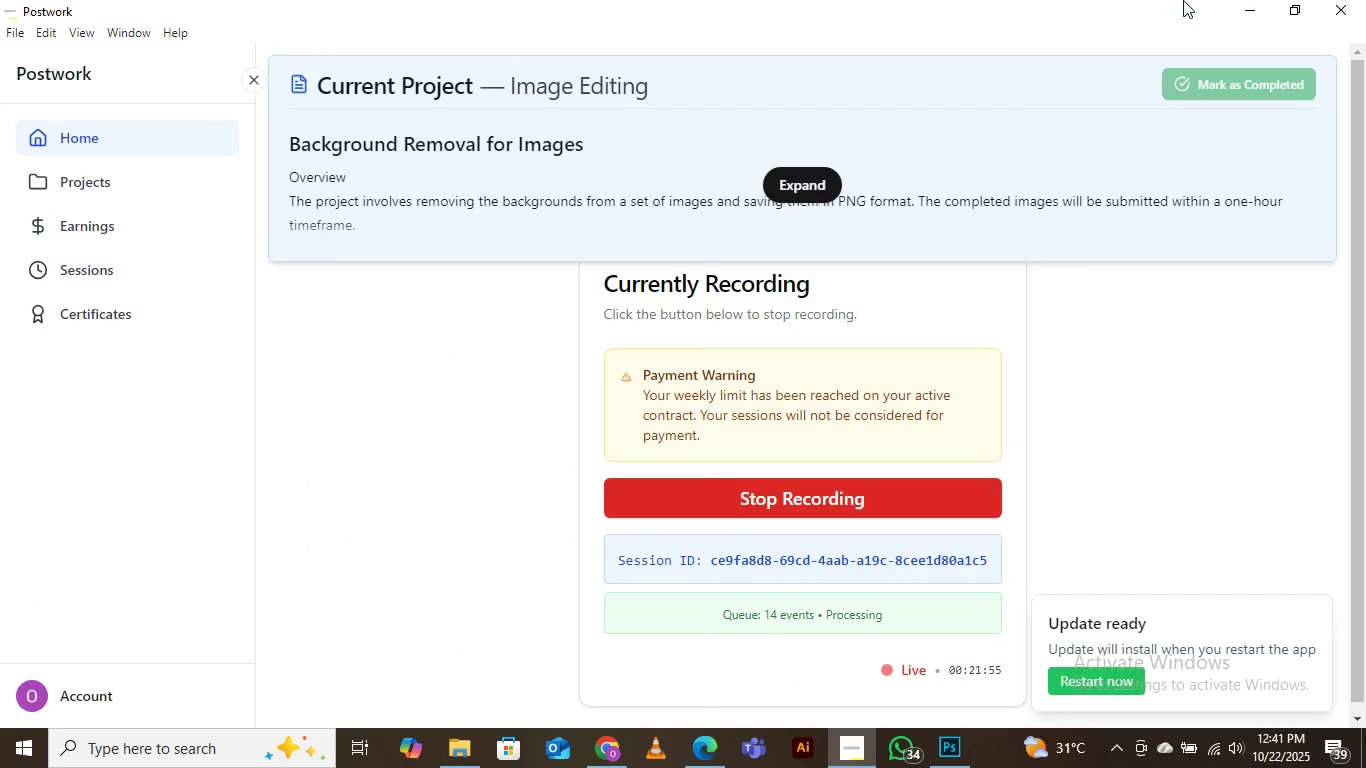 
left_click([1242, 5])